 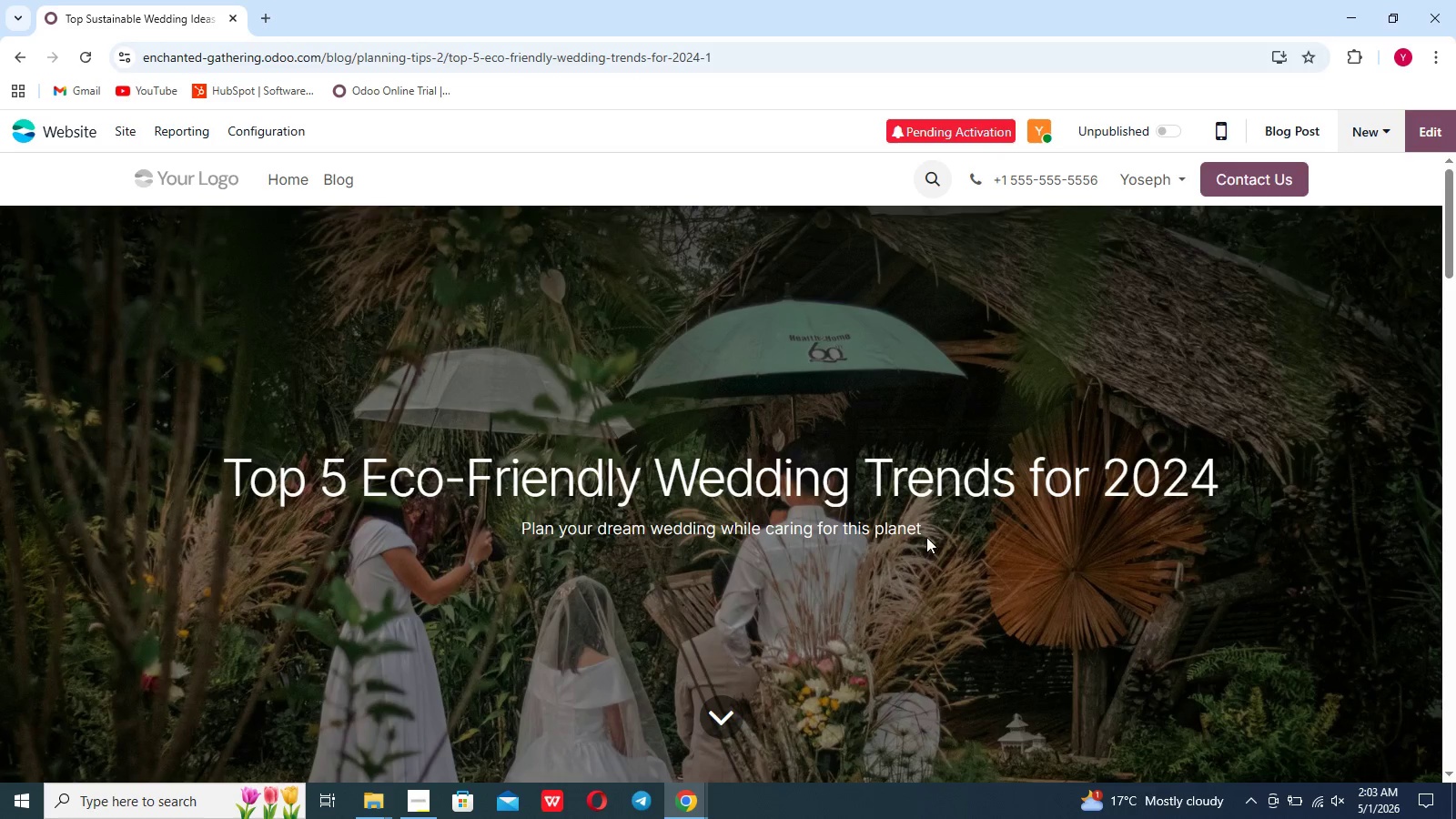 
left_click([1431, 144])
 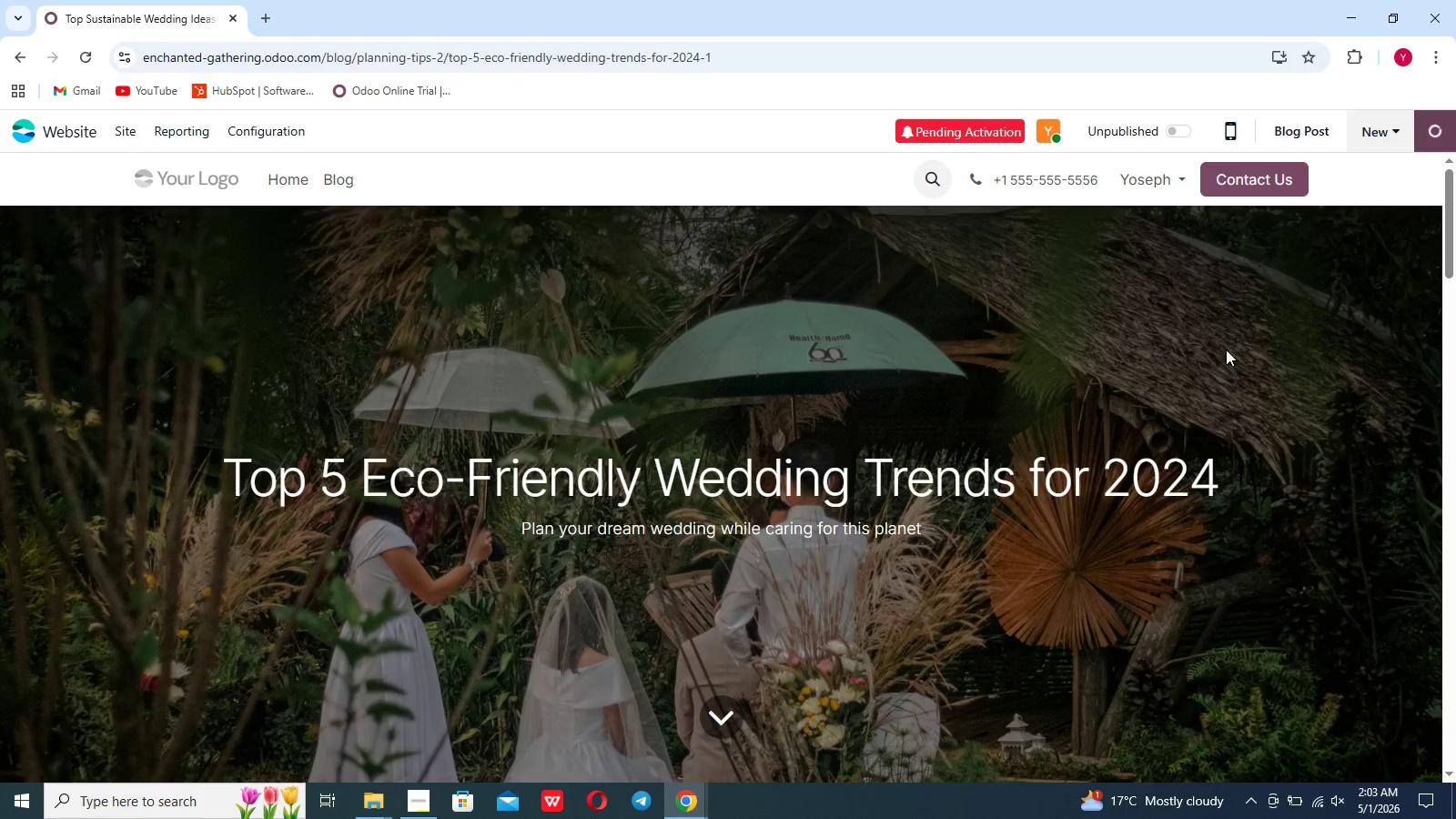 
scroll: coordinate [1226, 349], scroll_direction: down, amount: 21.0
 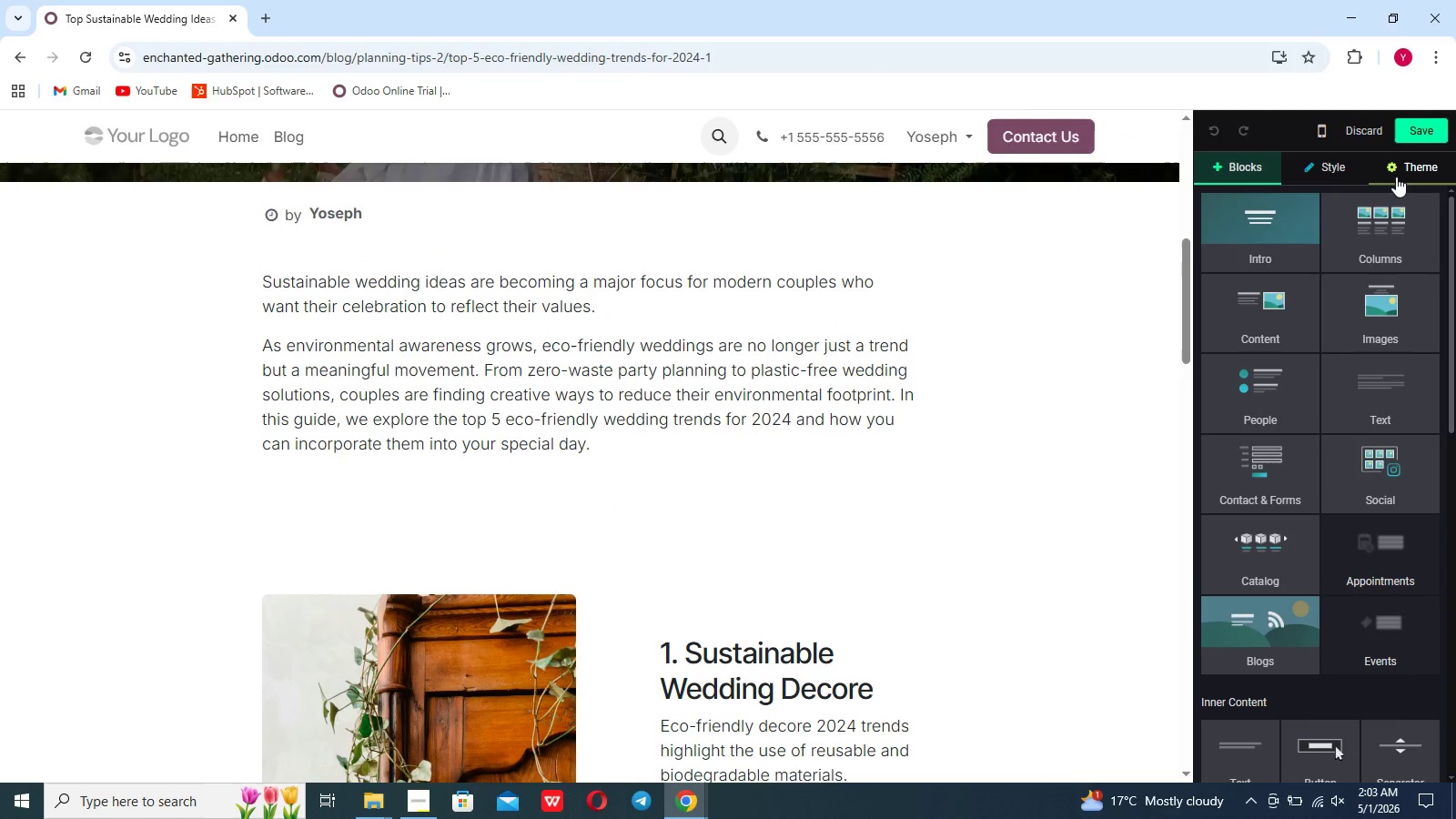 
left_click([1398, 175])
 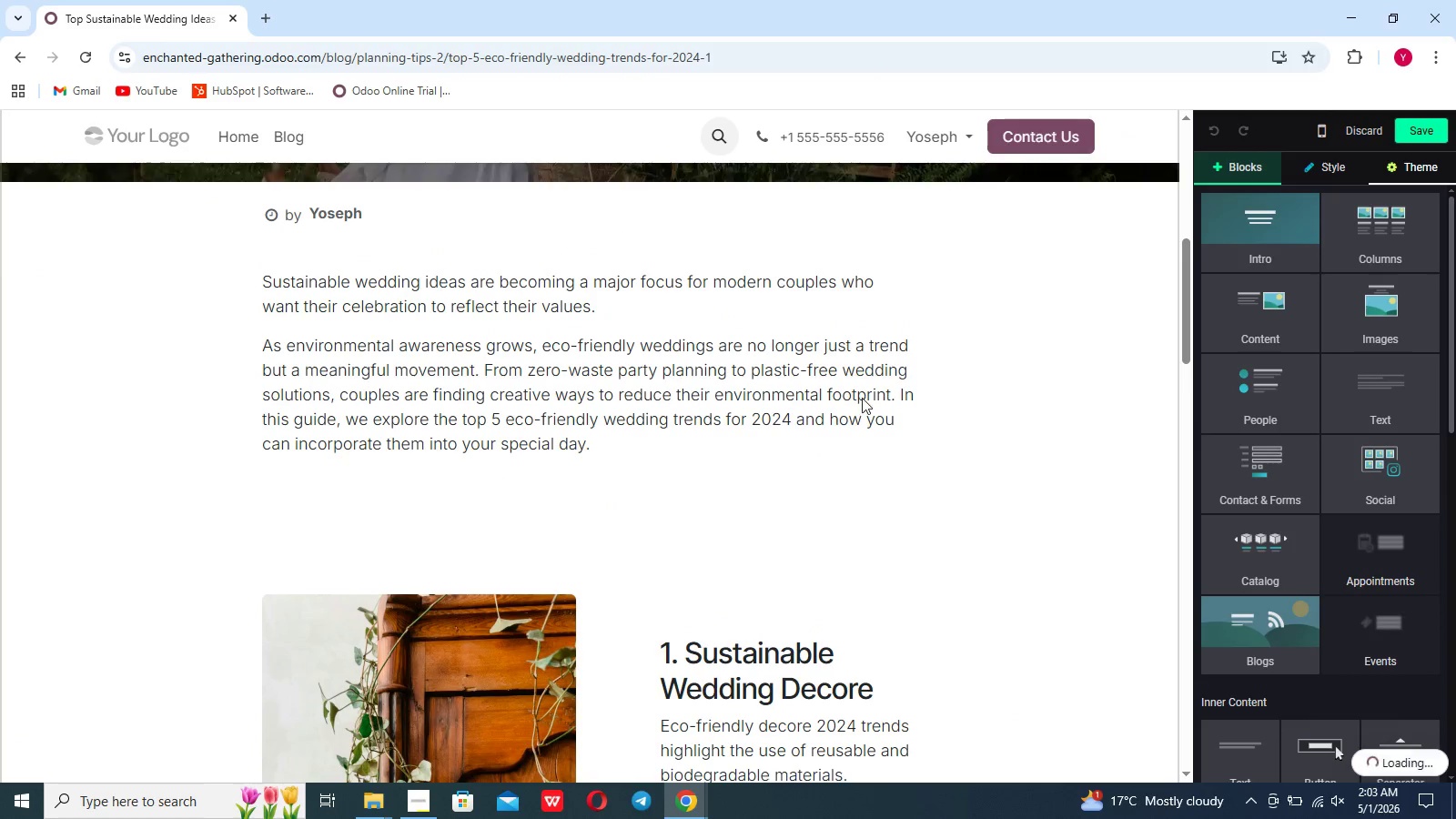 
left_click([862, 398])
 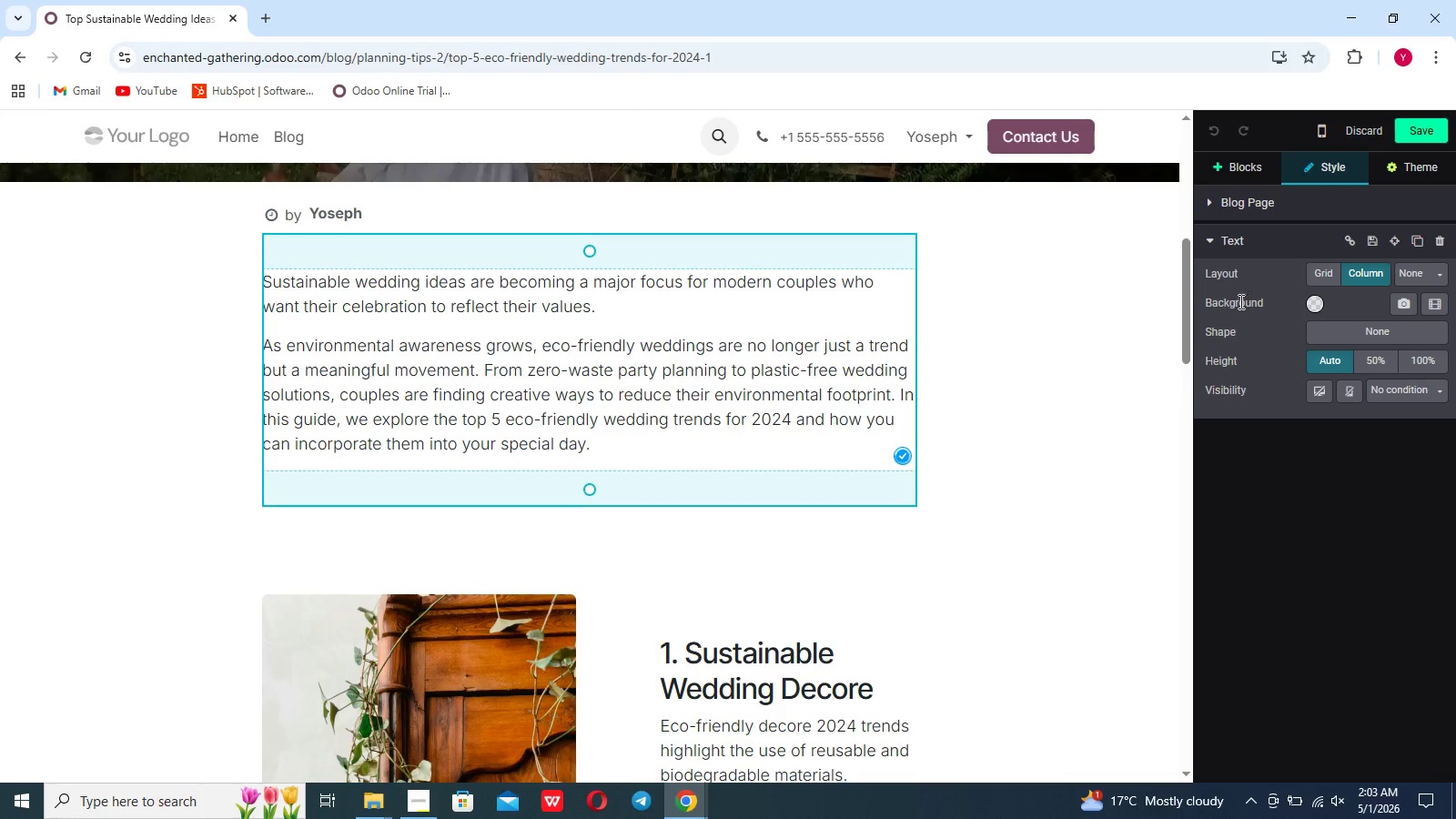 
left_click([1413, 162])
 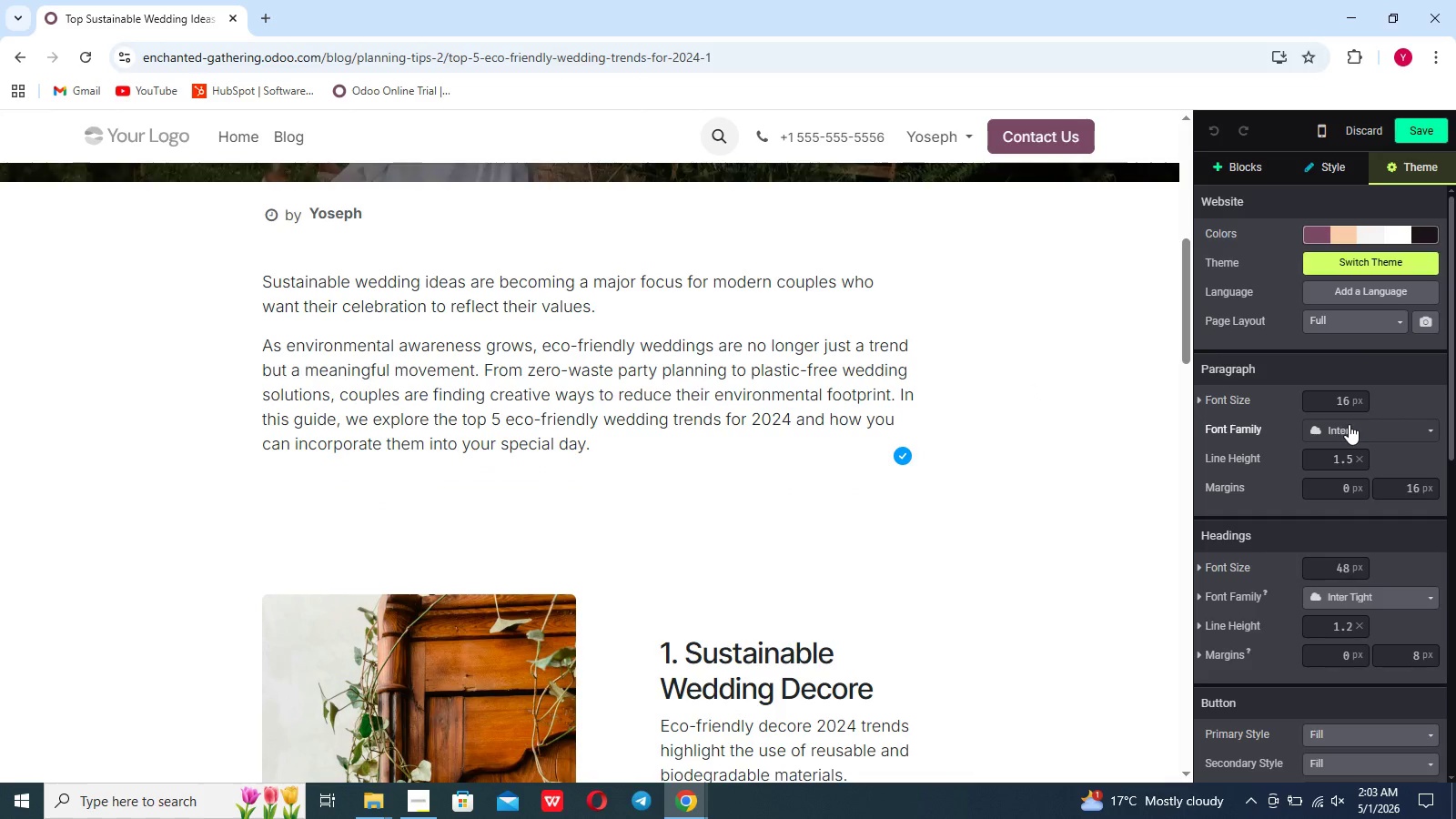 
left_click([1347, 429])
 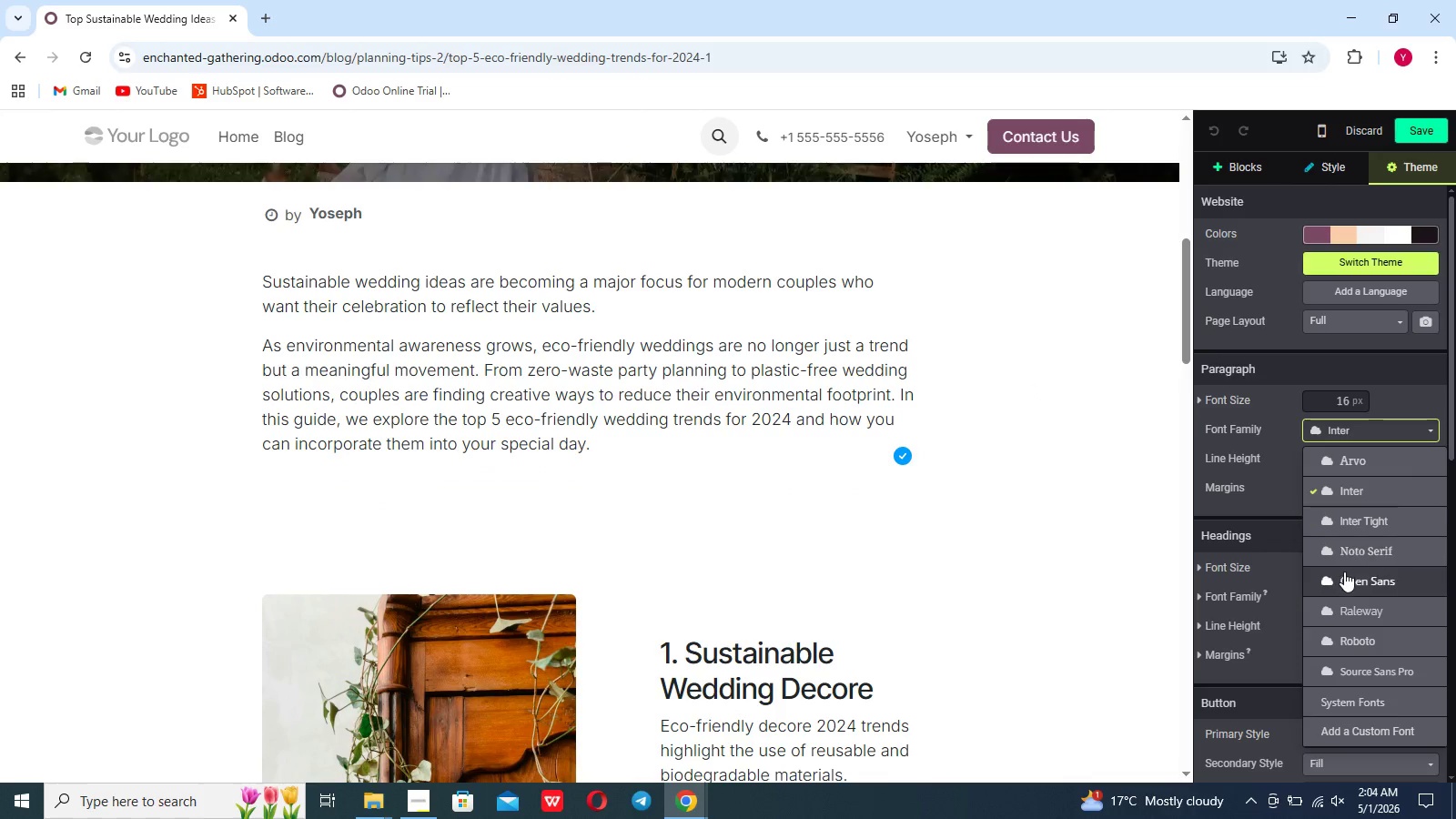 
left_click([1343, 571])
 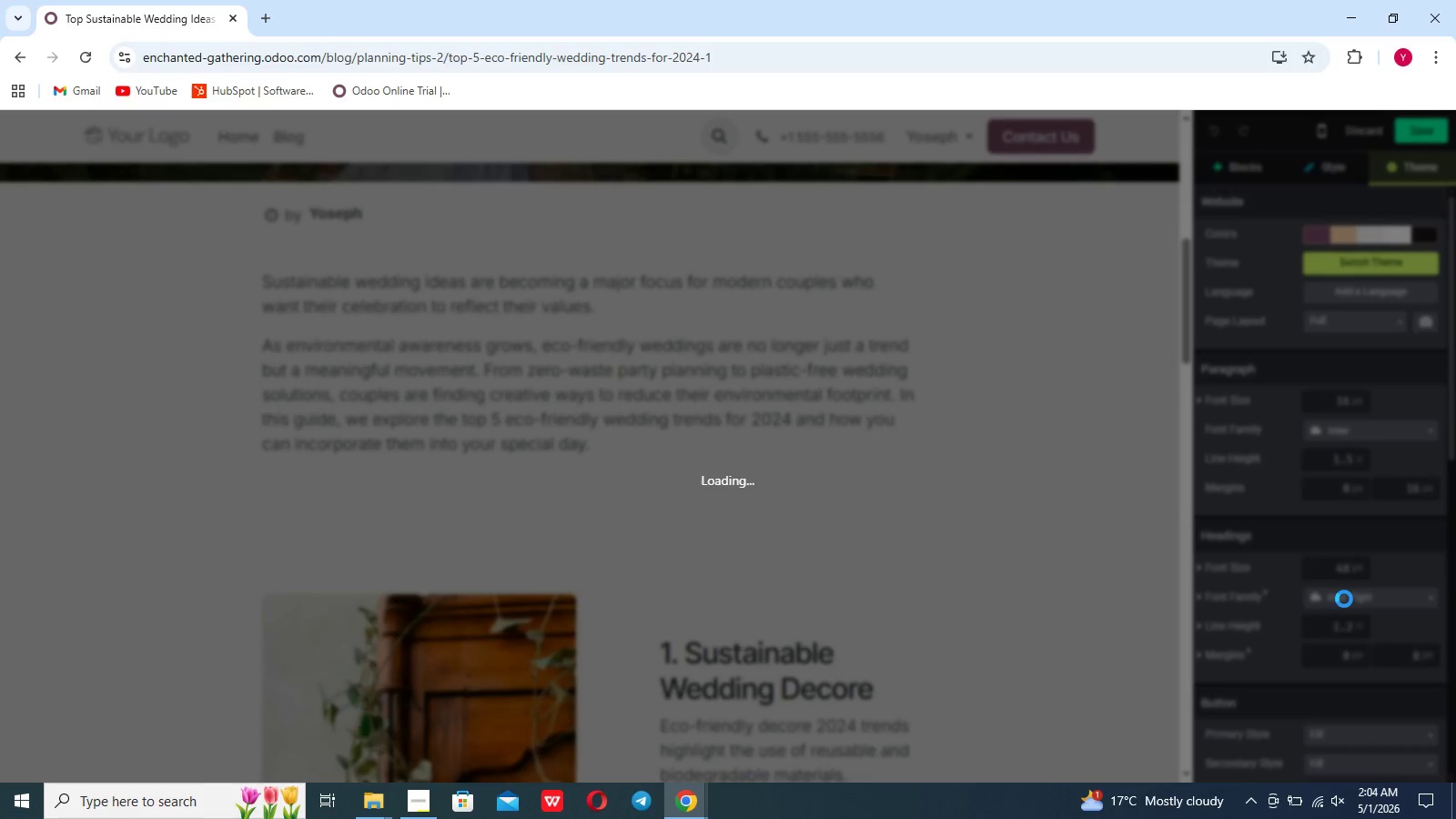 
left_click([1344, 599])
 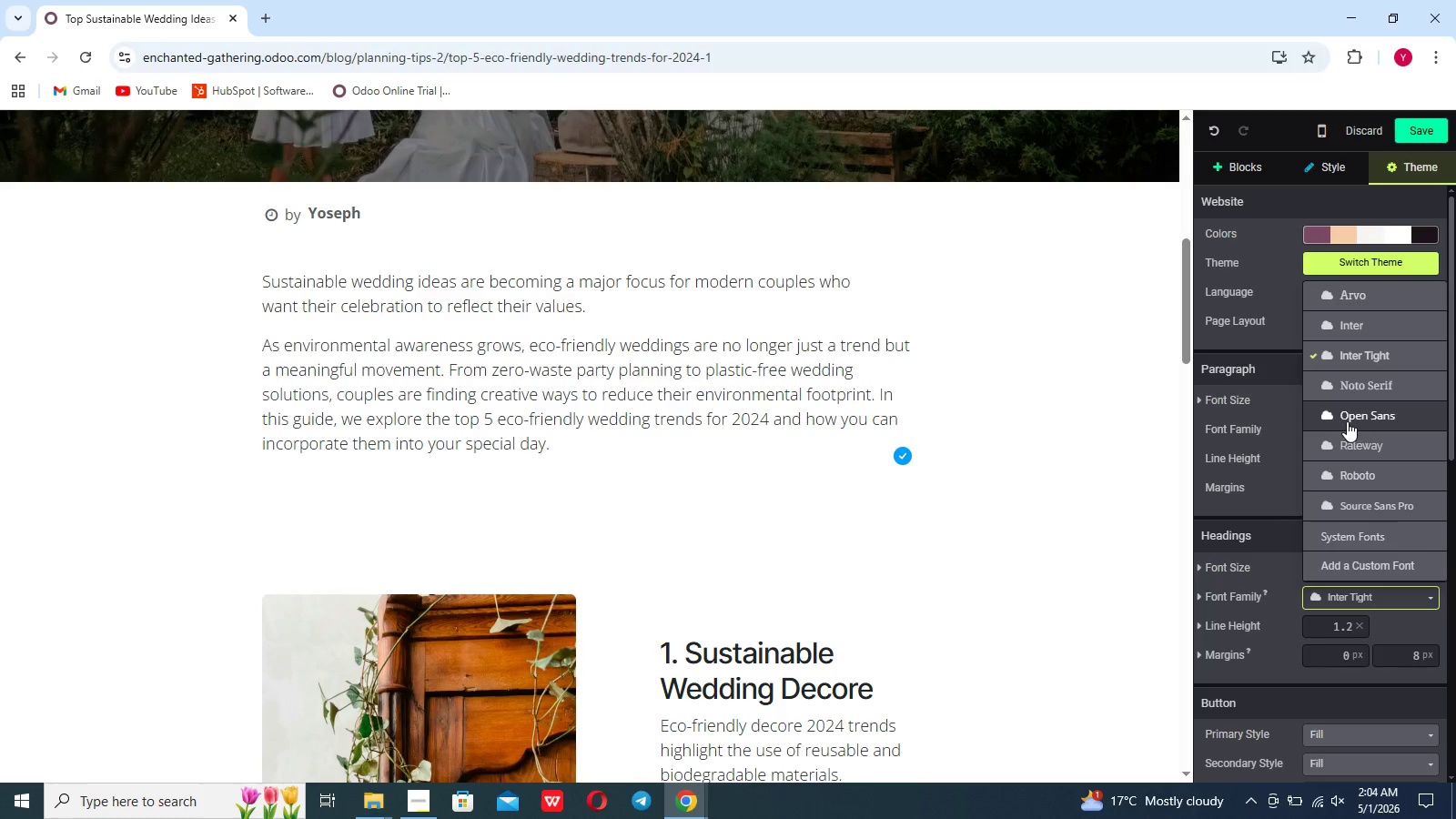 
left_click([1348, 420])
 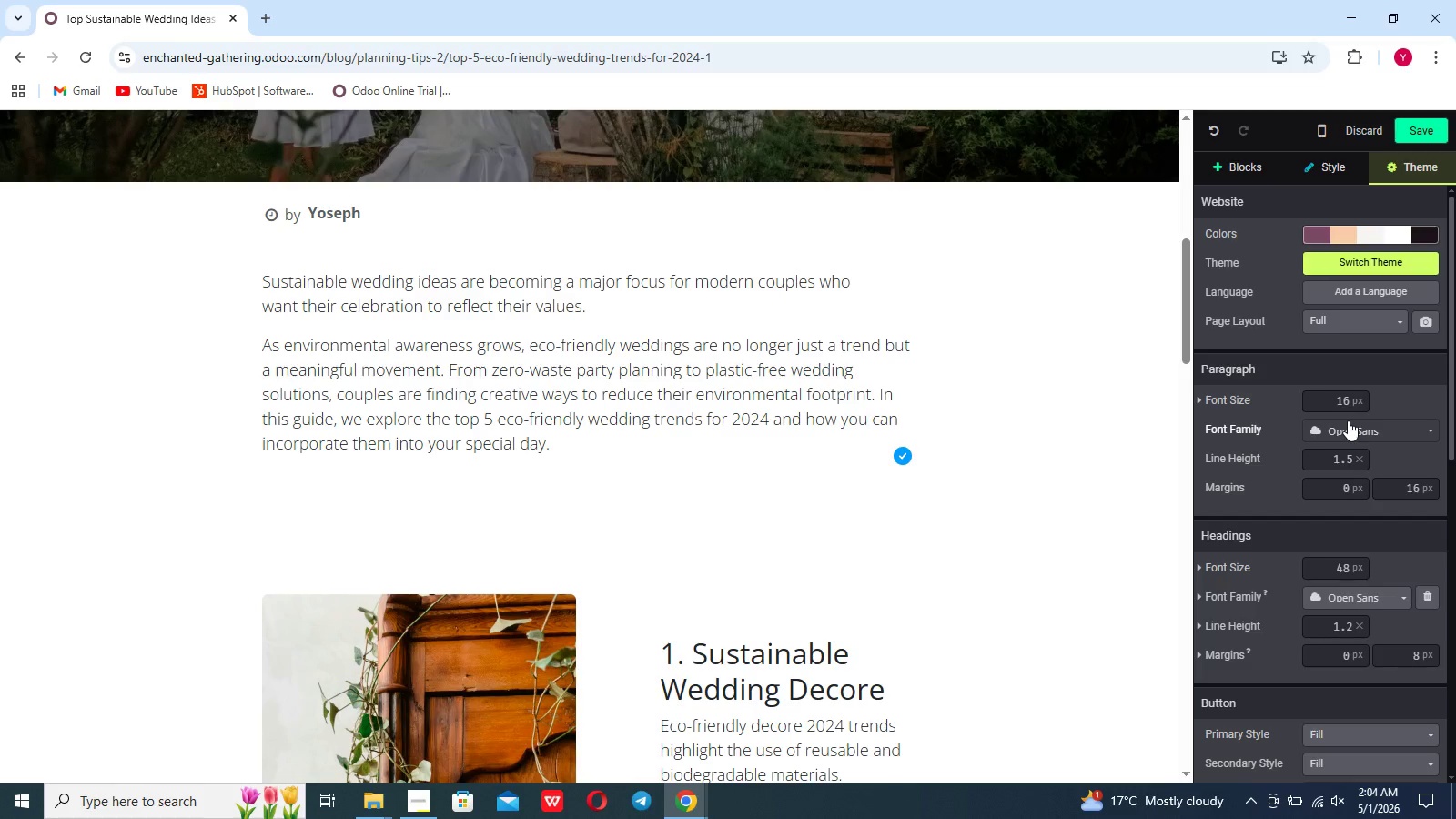 
wait(5.51)
 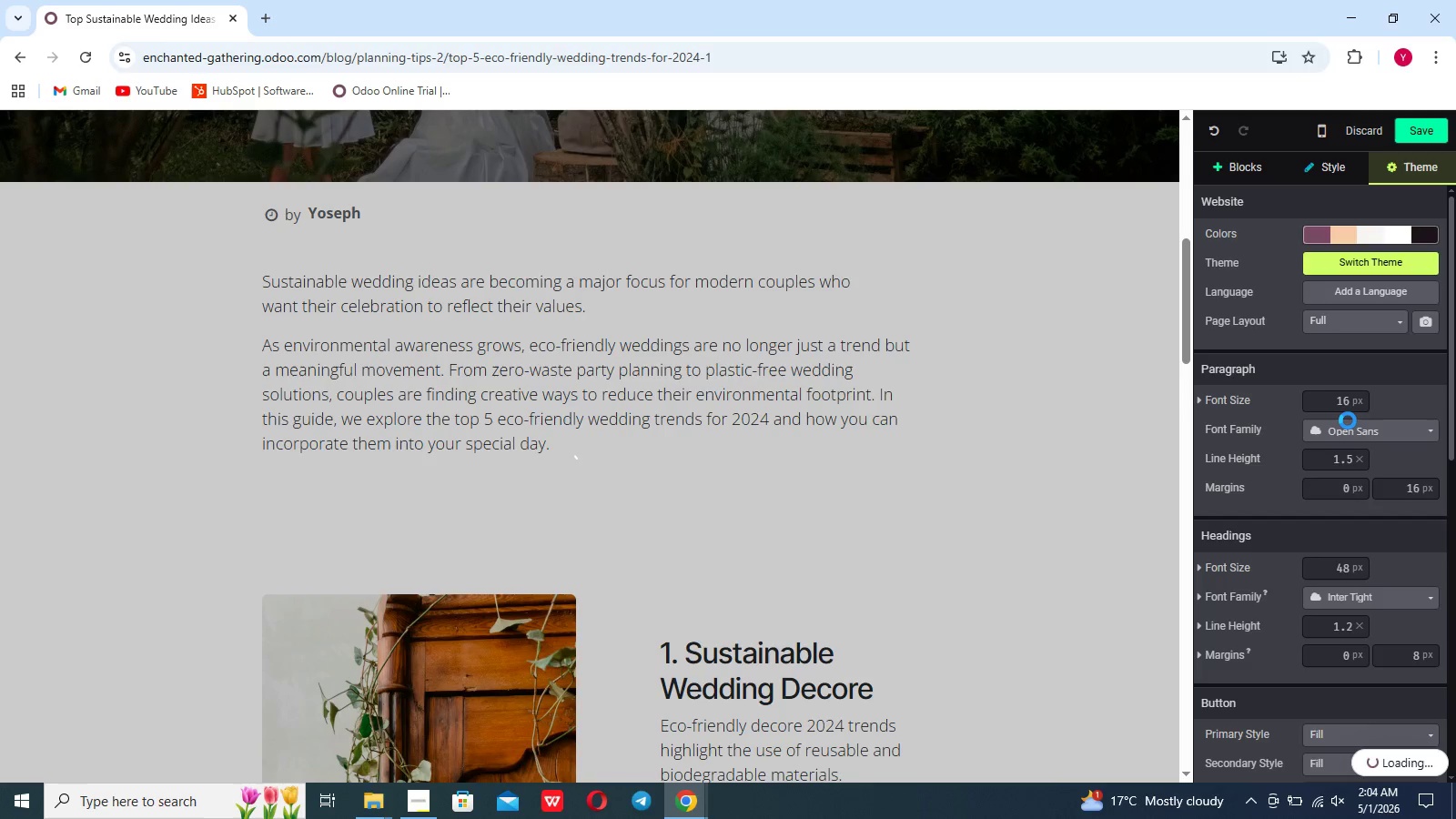 
left_click([1371, 224])
 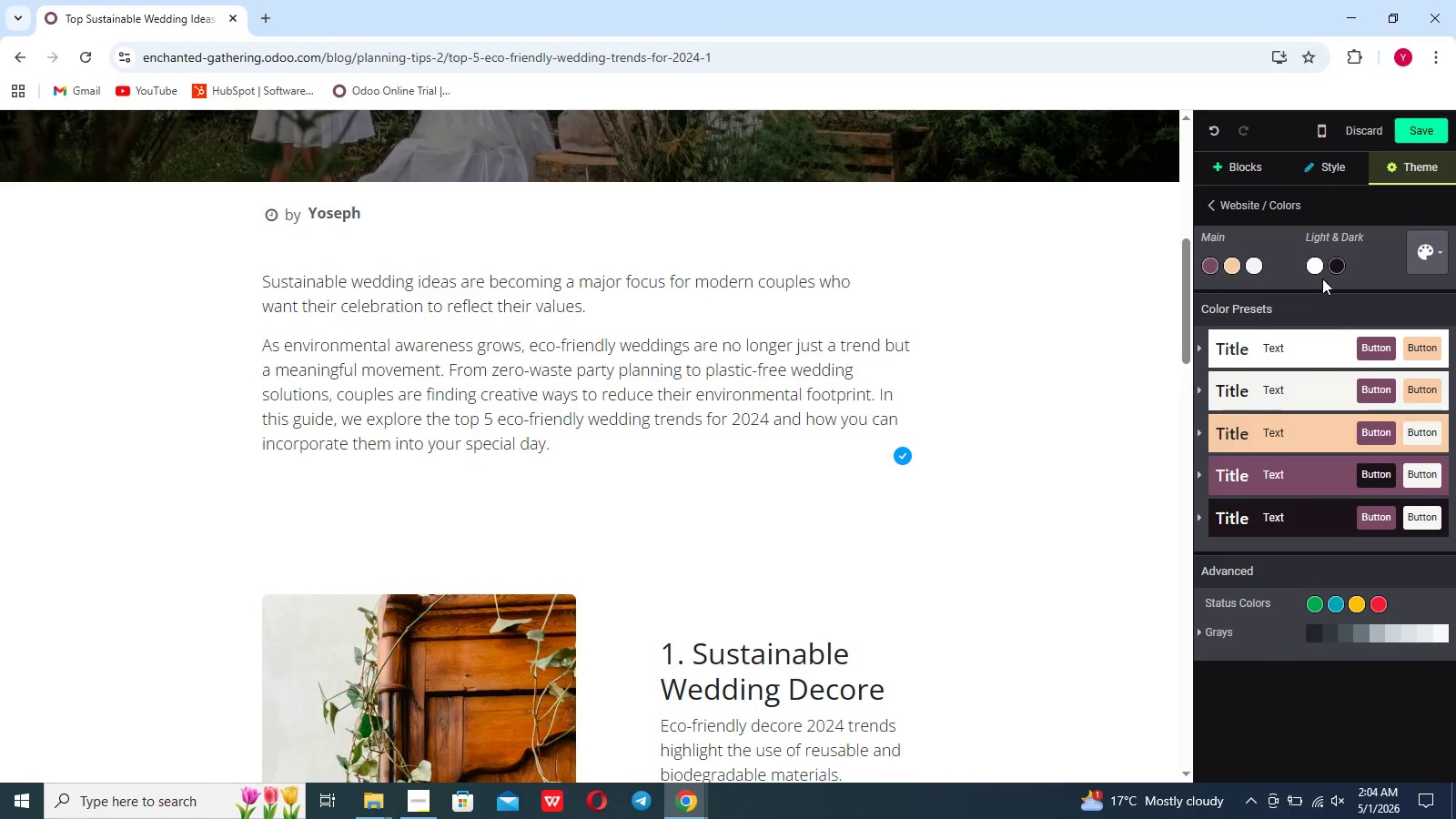 
left_click([1313, 268])
 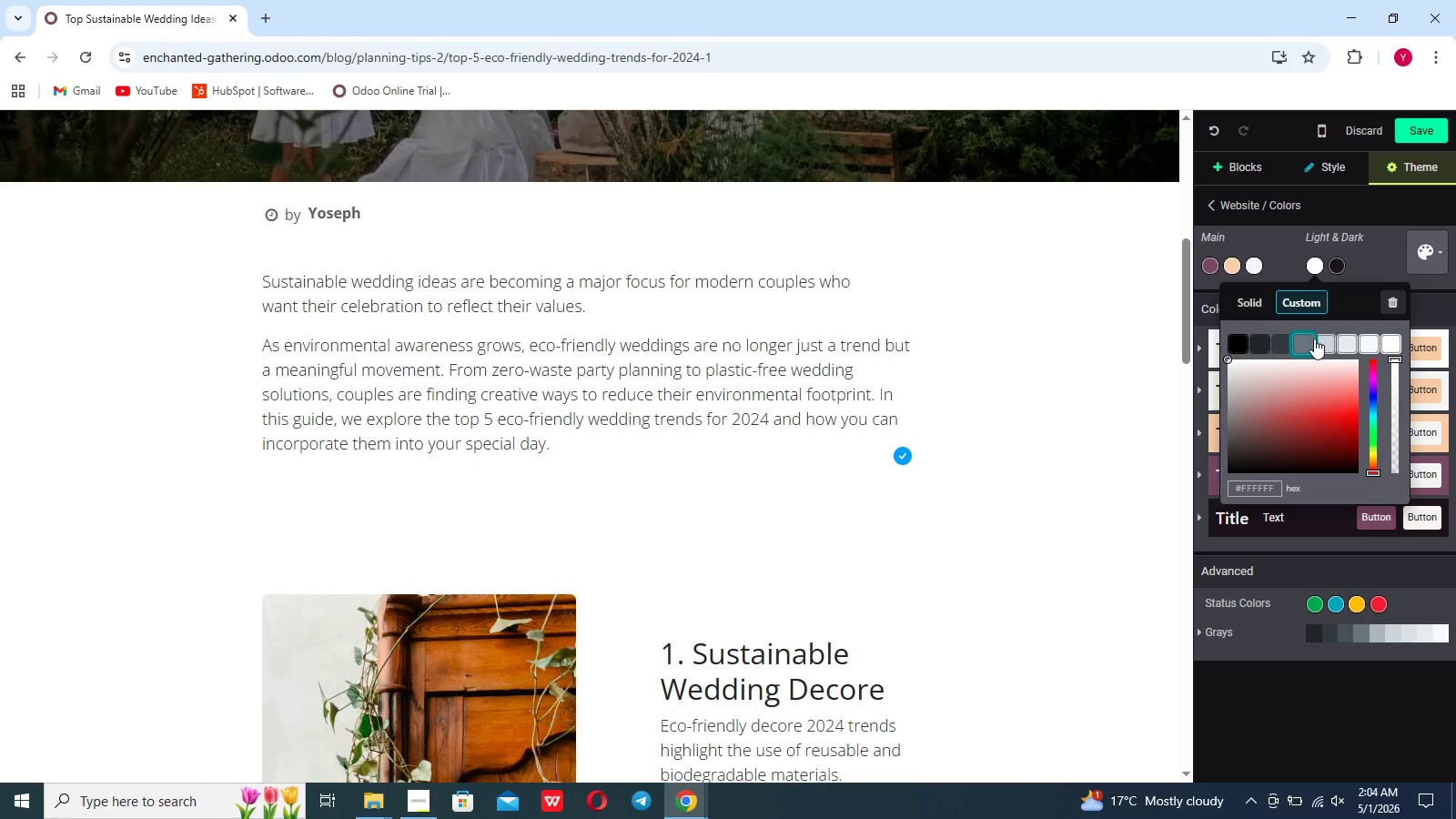 
left_click([1321, 339])
 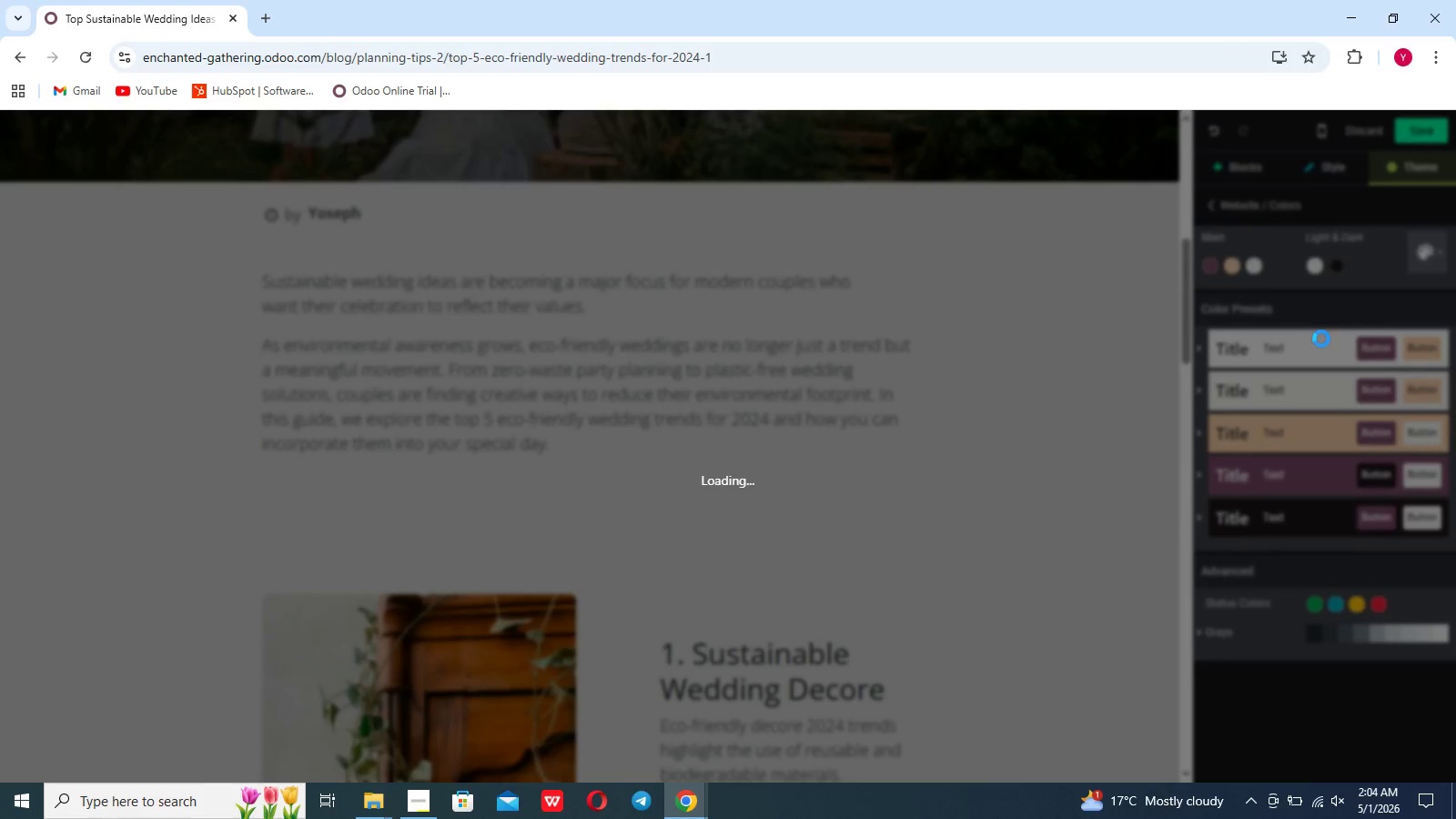 
wait(9.06)
 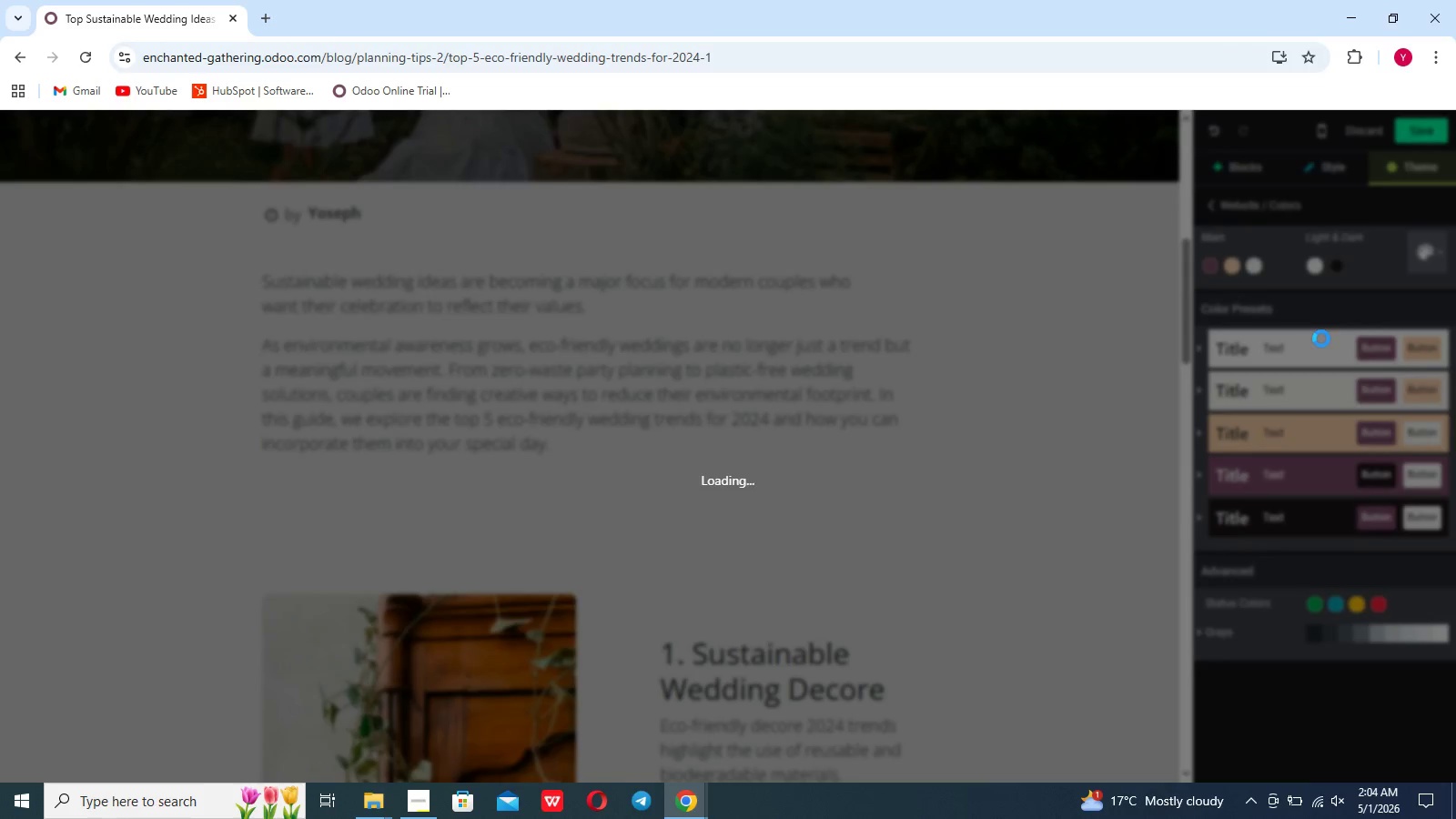 
scroll: coordinate [1110, 417], scroll_direction: down, amount: 5.0
 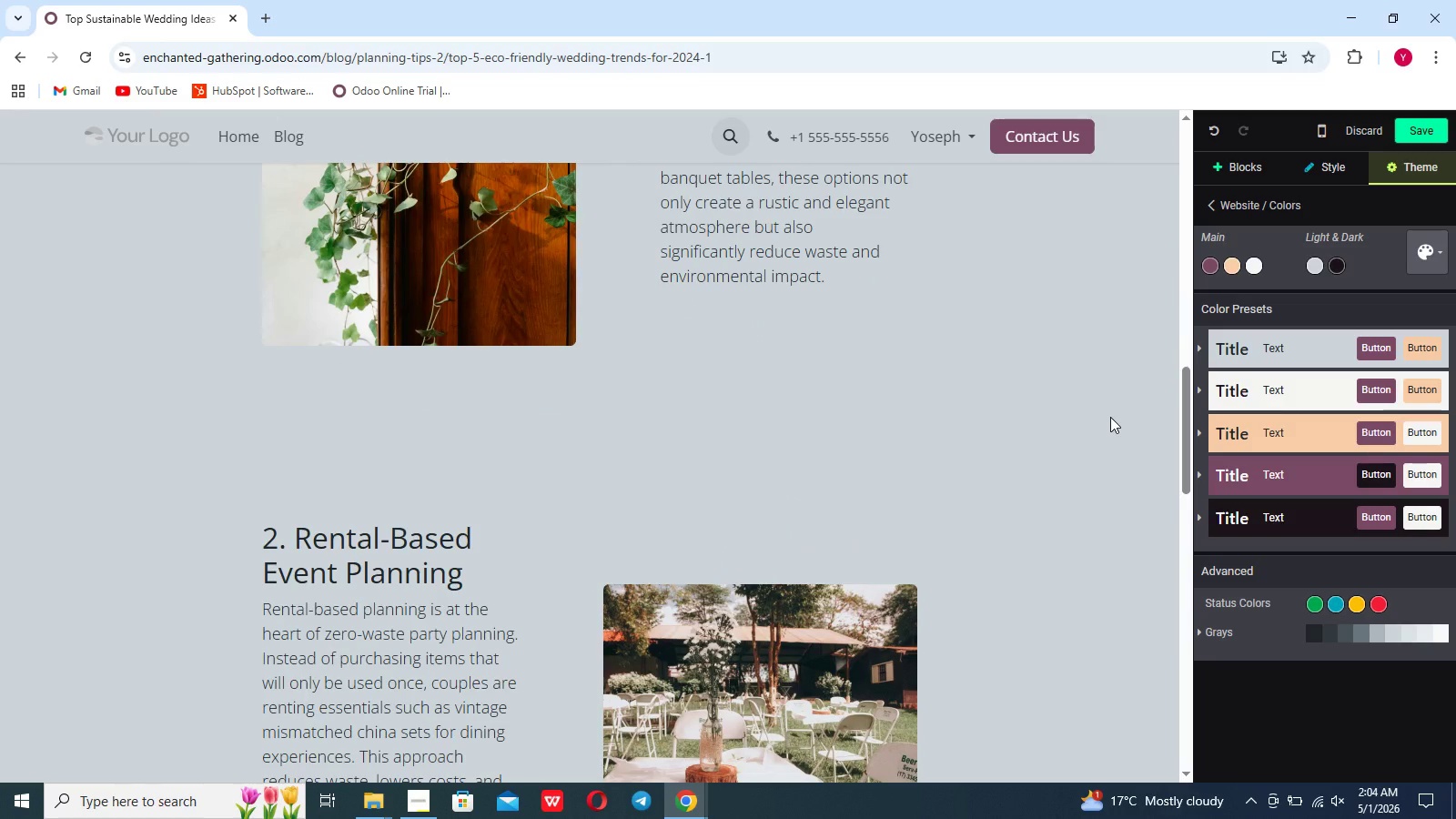 
triple_click([1110, 417])
 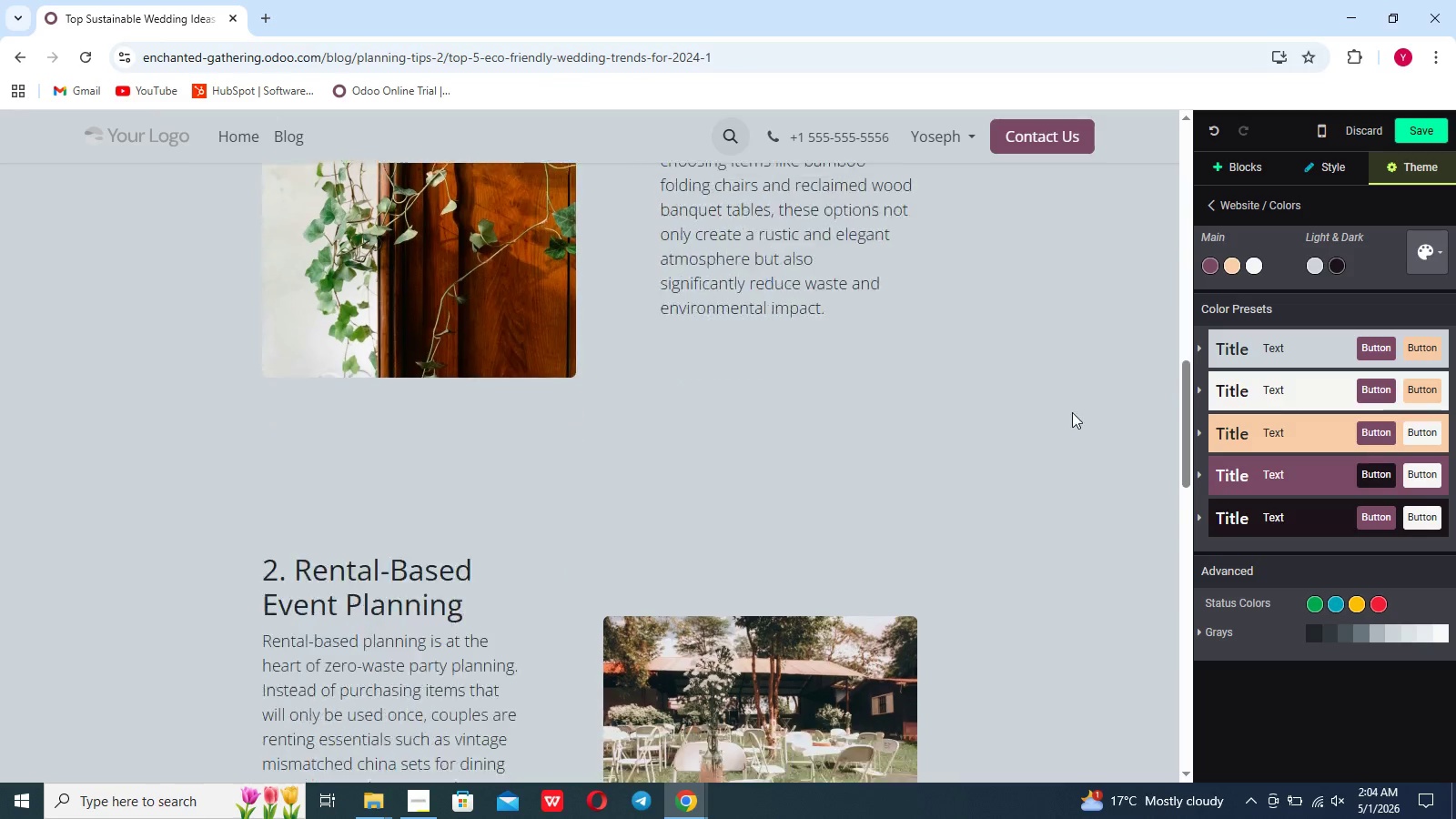 
left_click_drag(start_coordinate=[1072, 412], to_coordinate=[1100, 417])
 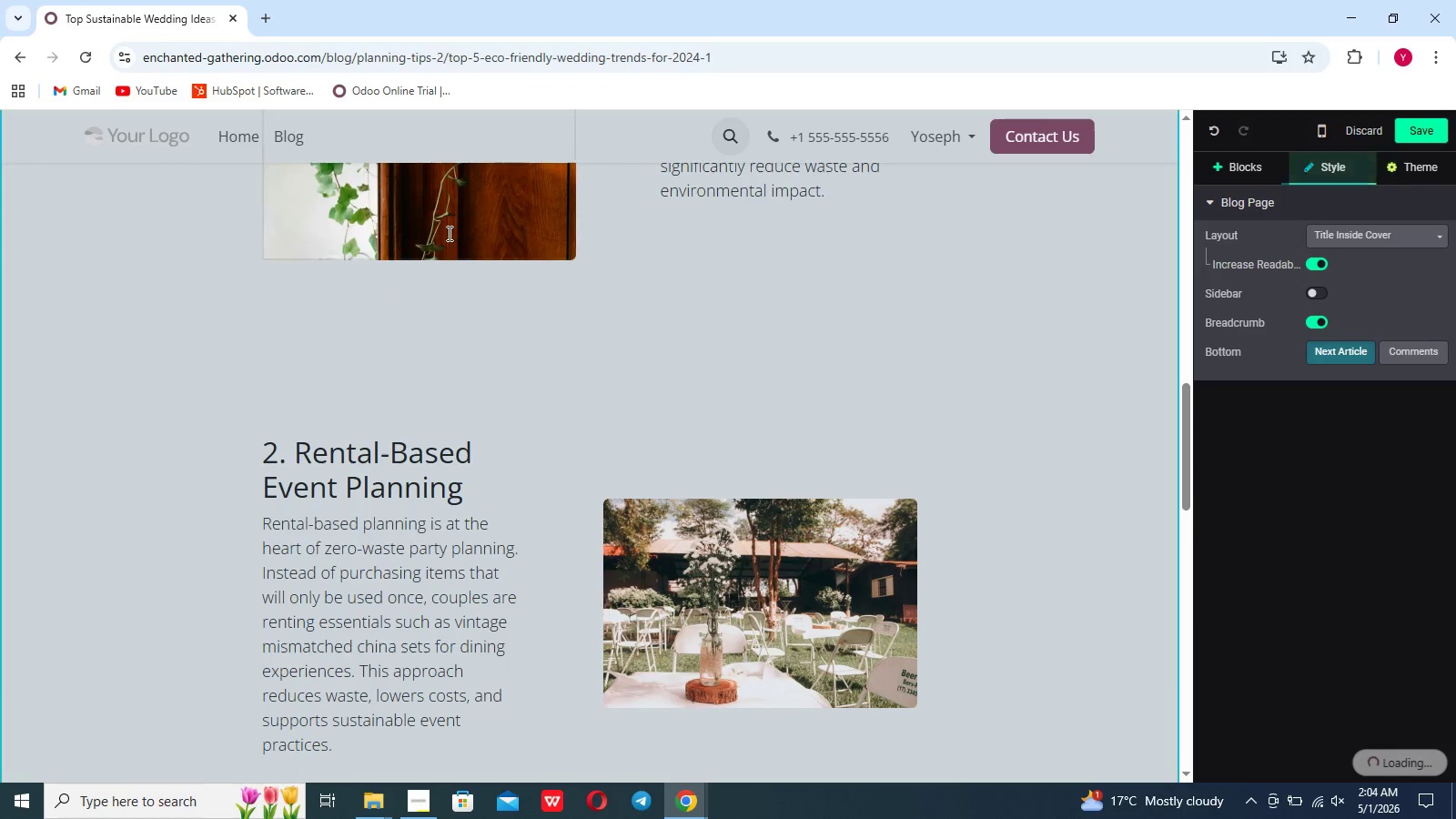 
left_click([448, 233])
 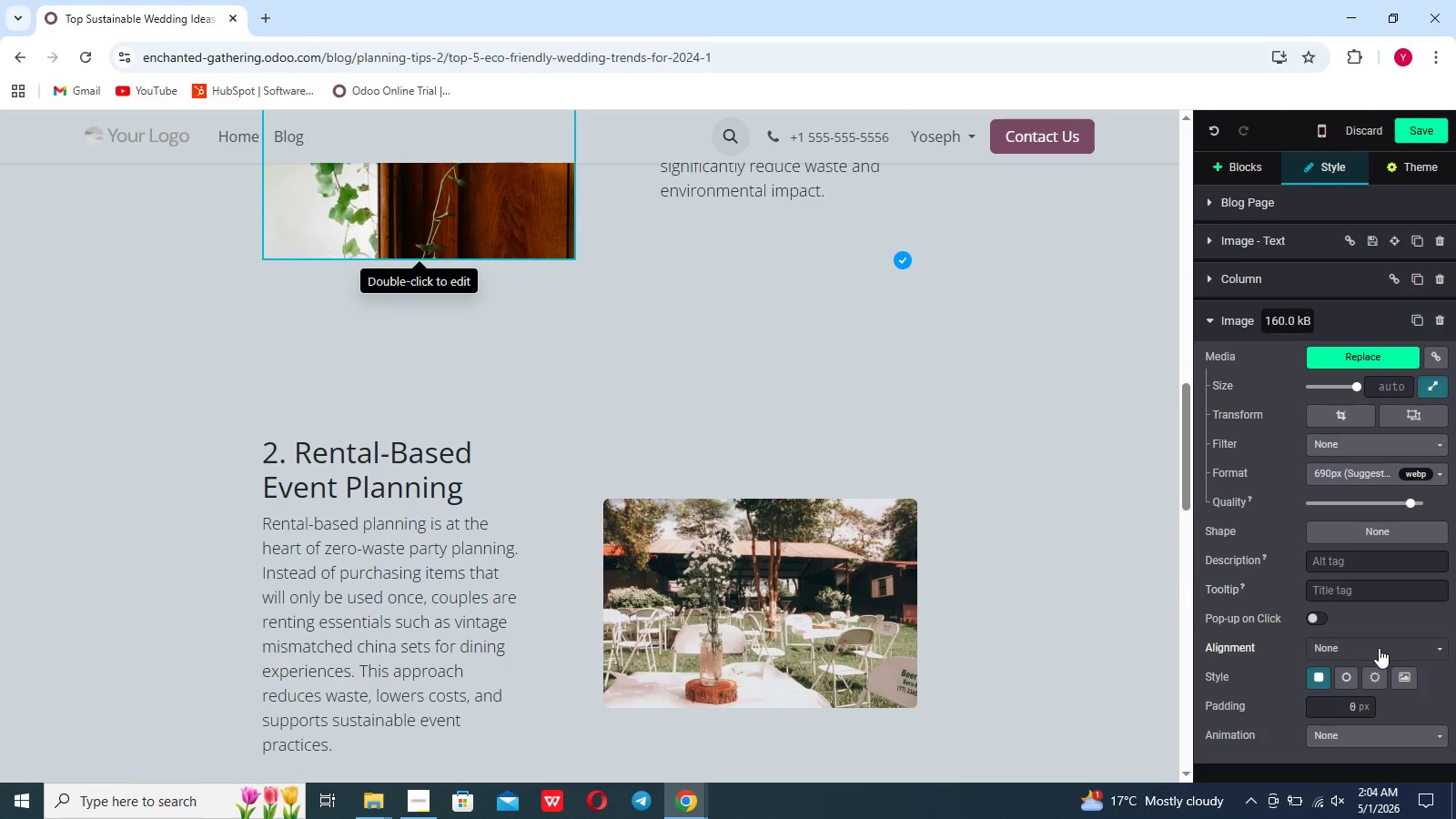 
left_click([1379, 731])
 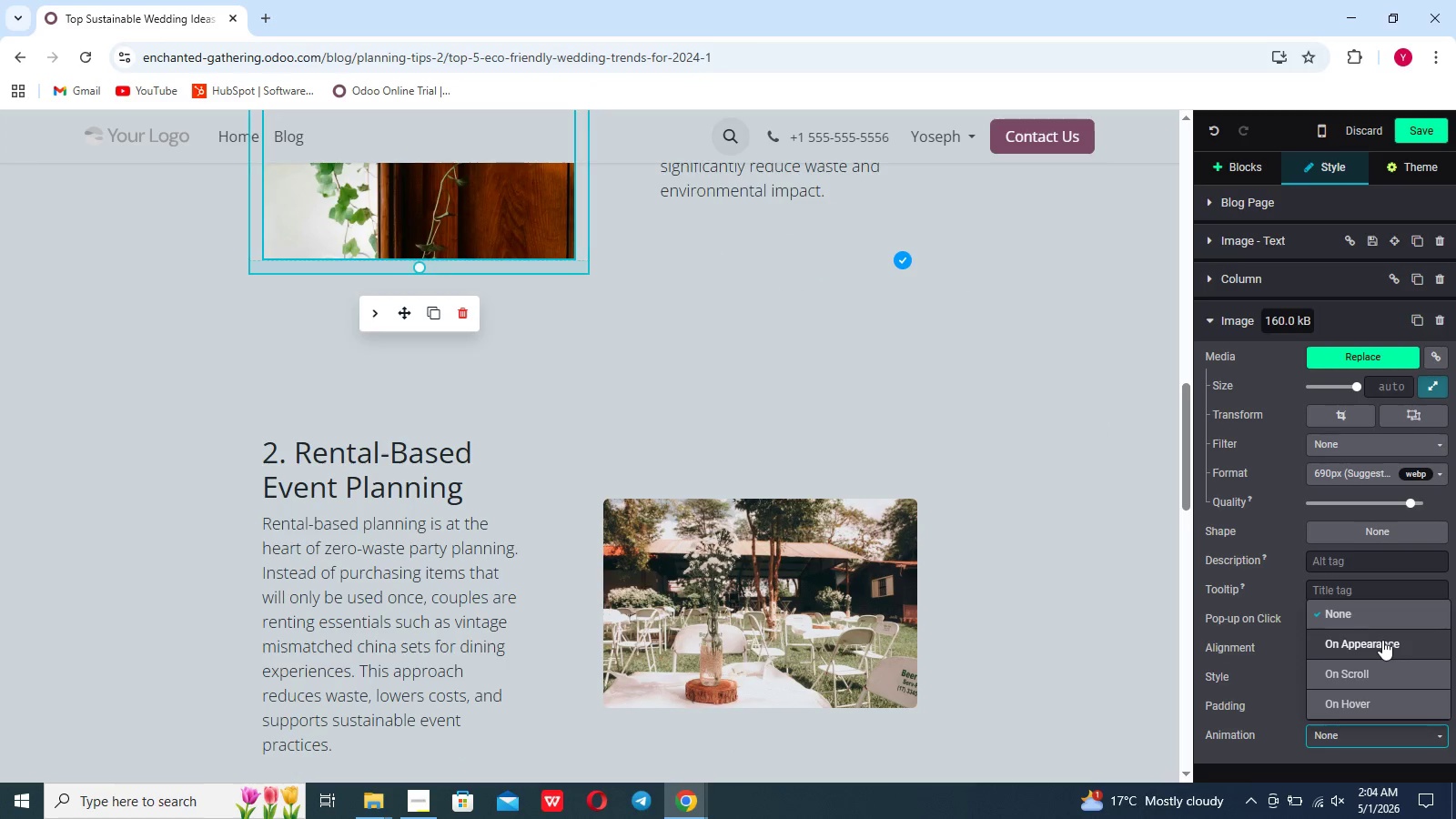 
left_click([1382, 640])
 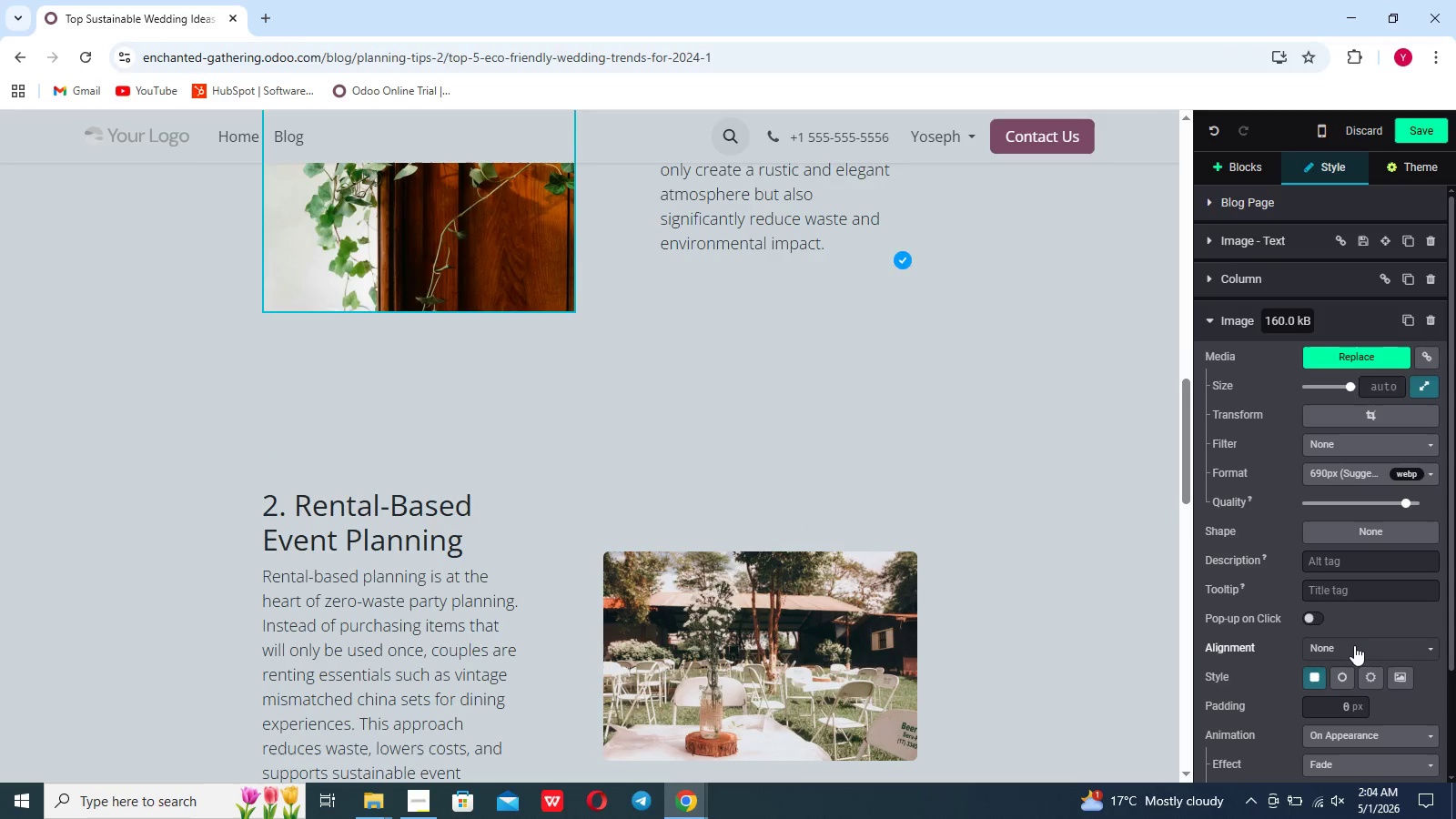 
key(Control+ControlLeft)
 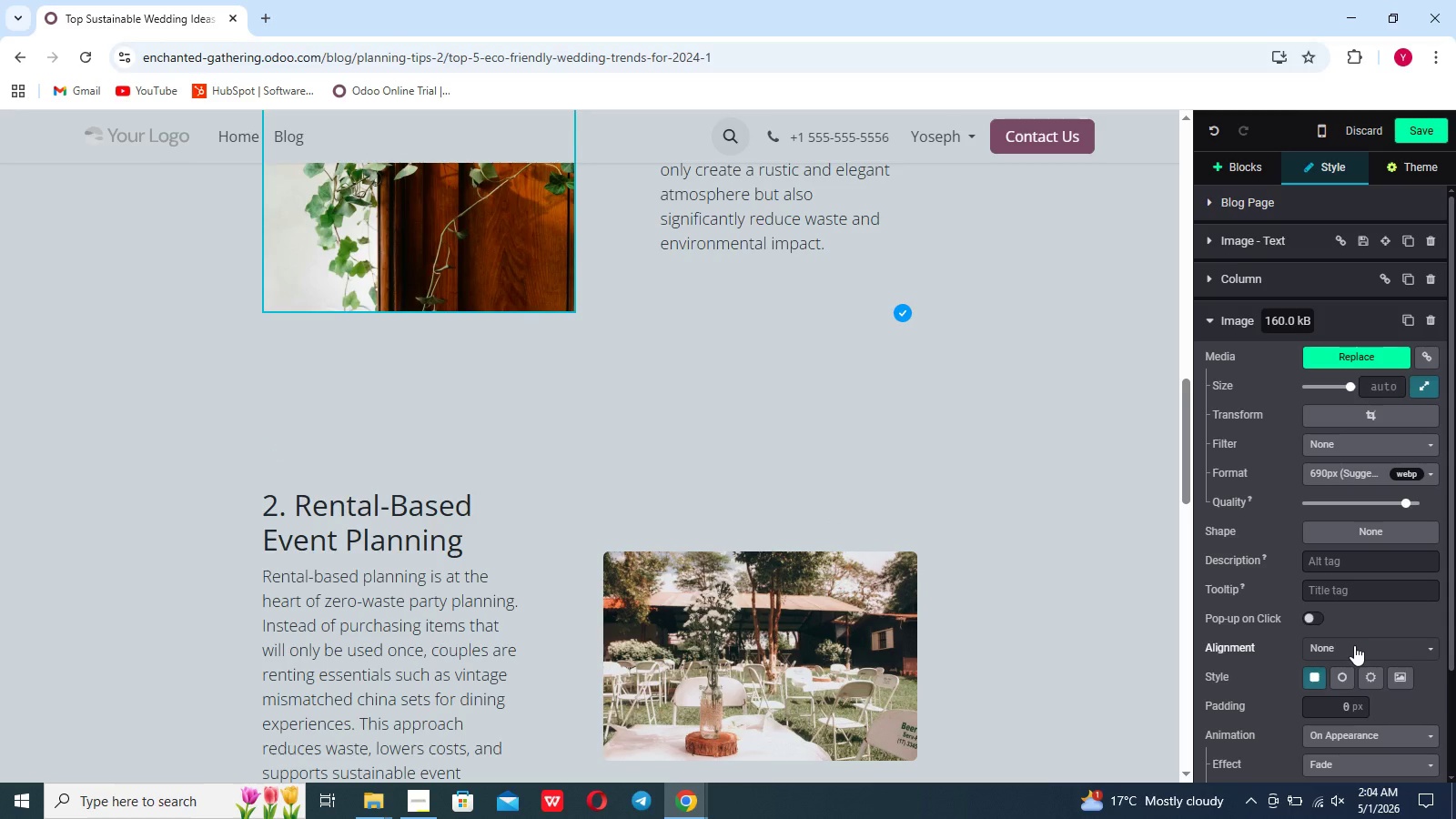 
hold_key(key=ControlLeft, duration=0.34)
 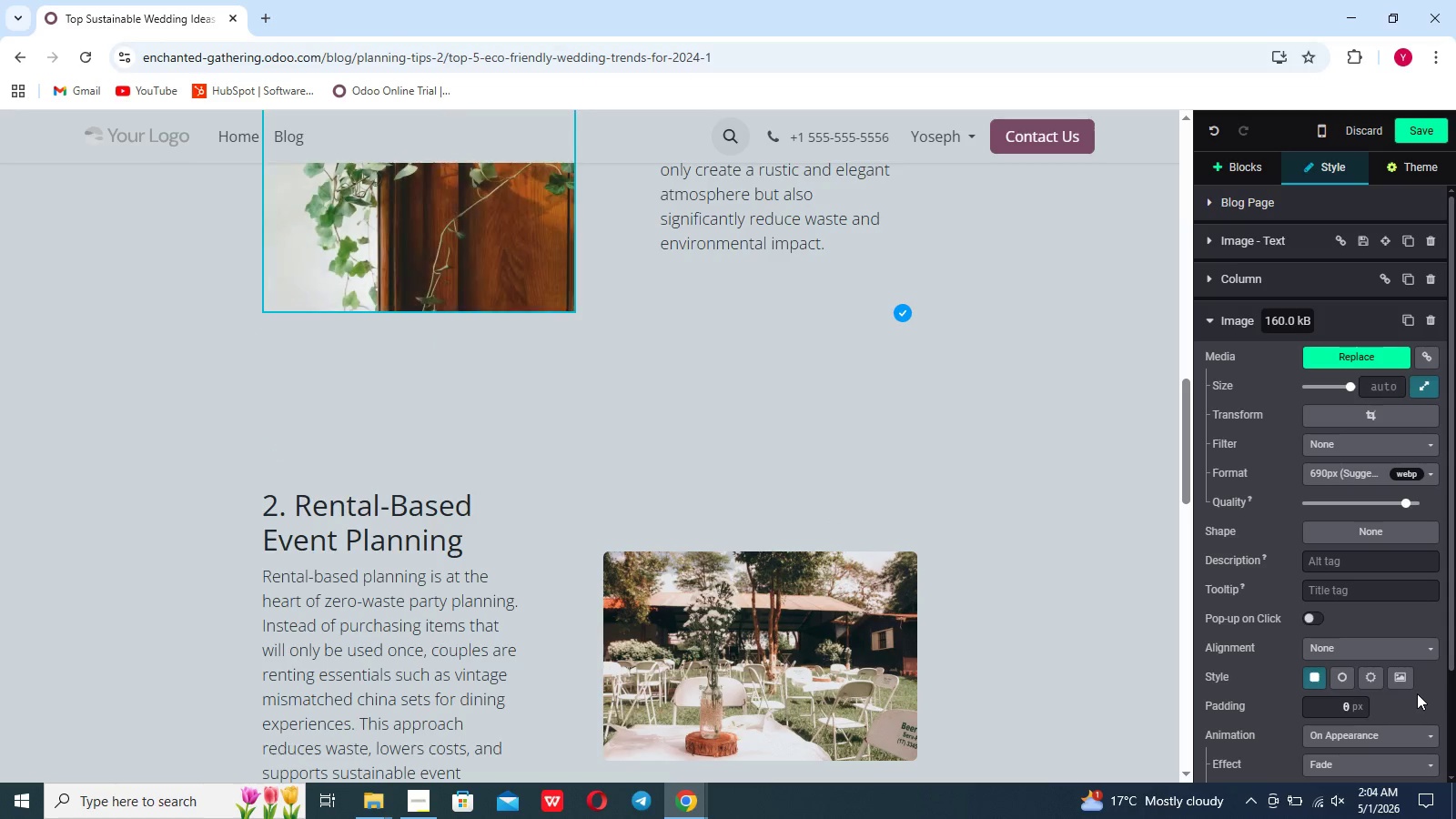 
scroll: coordinate [1417, 693], scroll_direction: down, amount: 26.0
 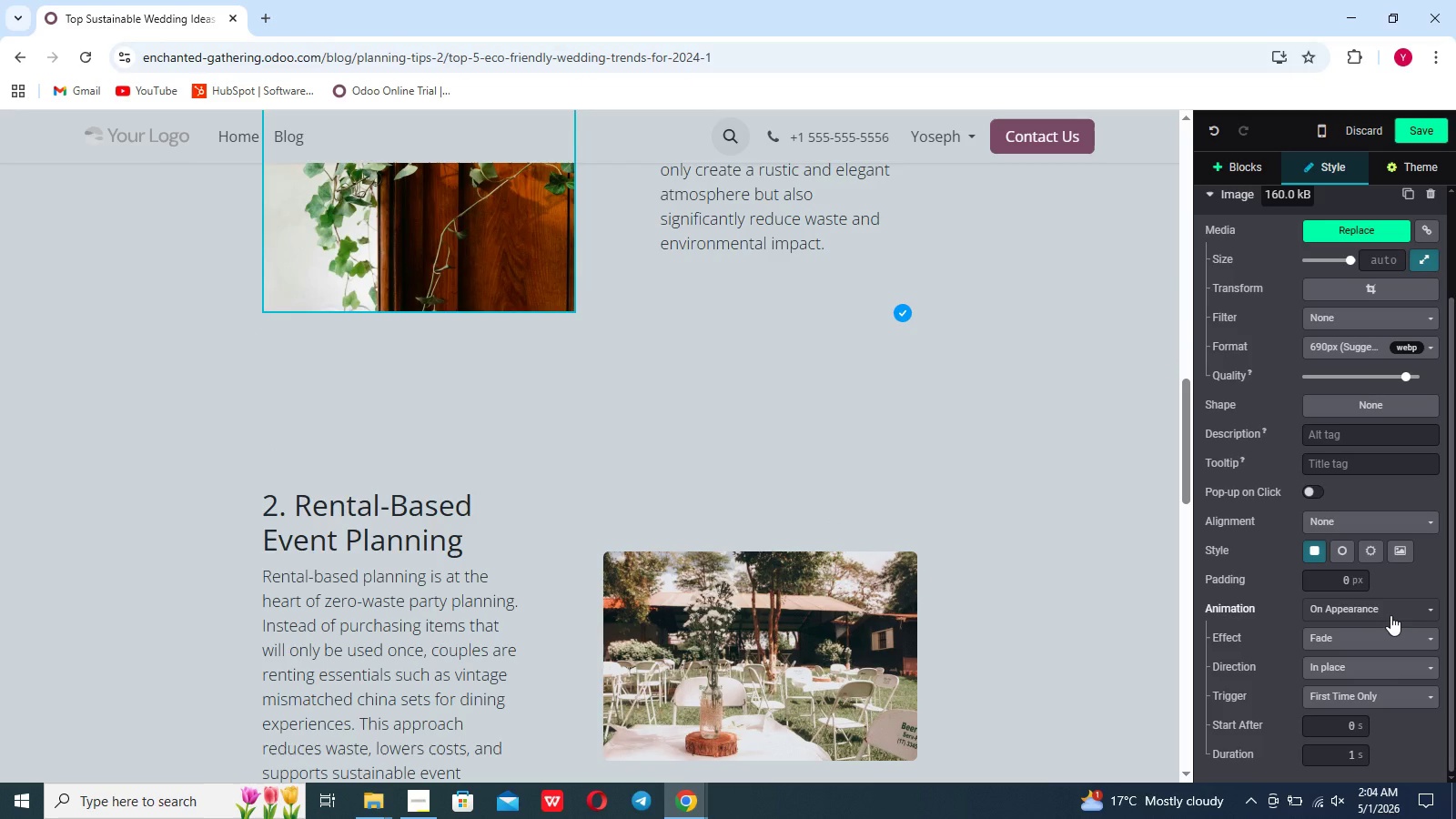 
left_click([1390, 615])